 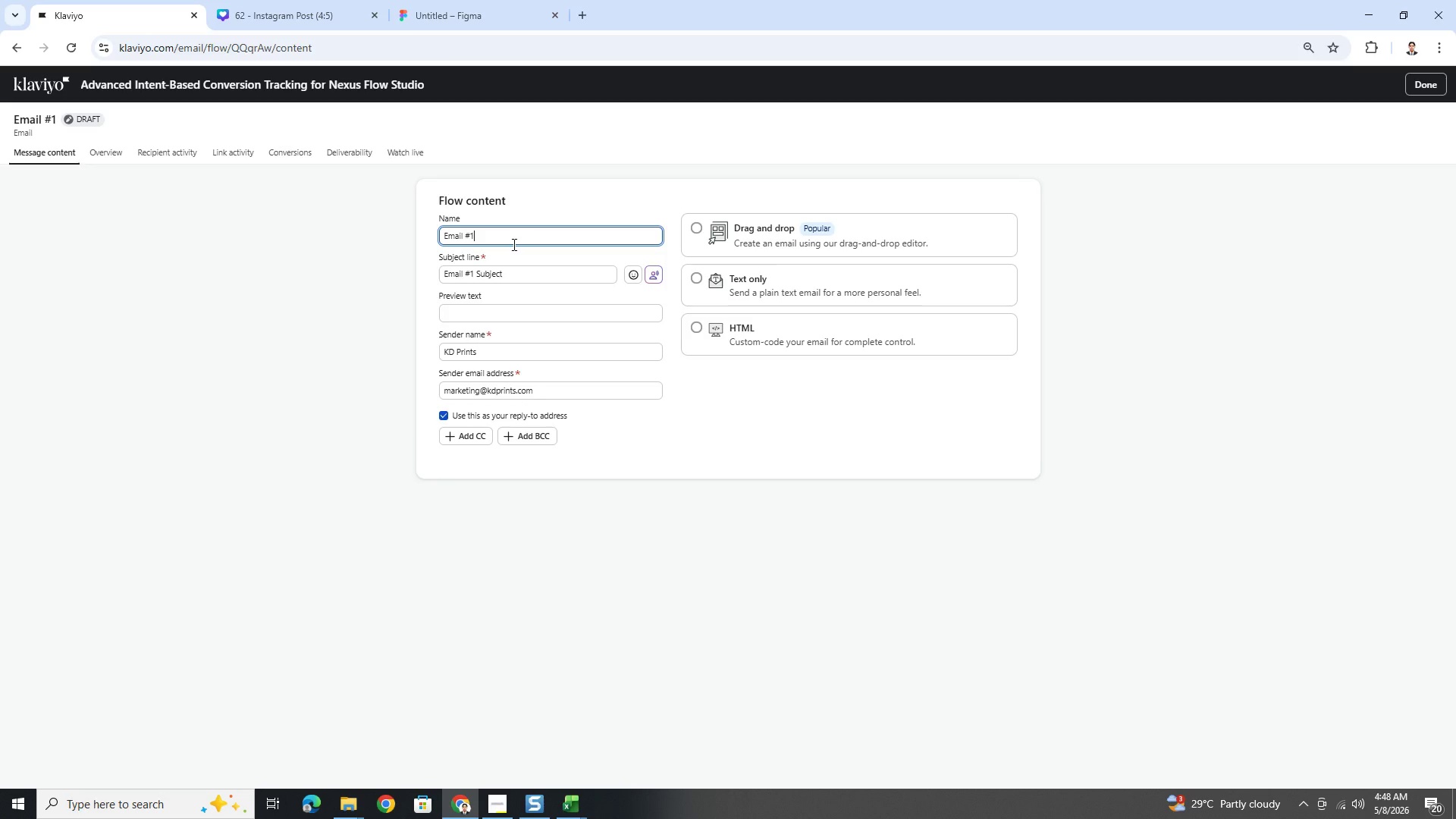 
type( Discovery)
 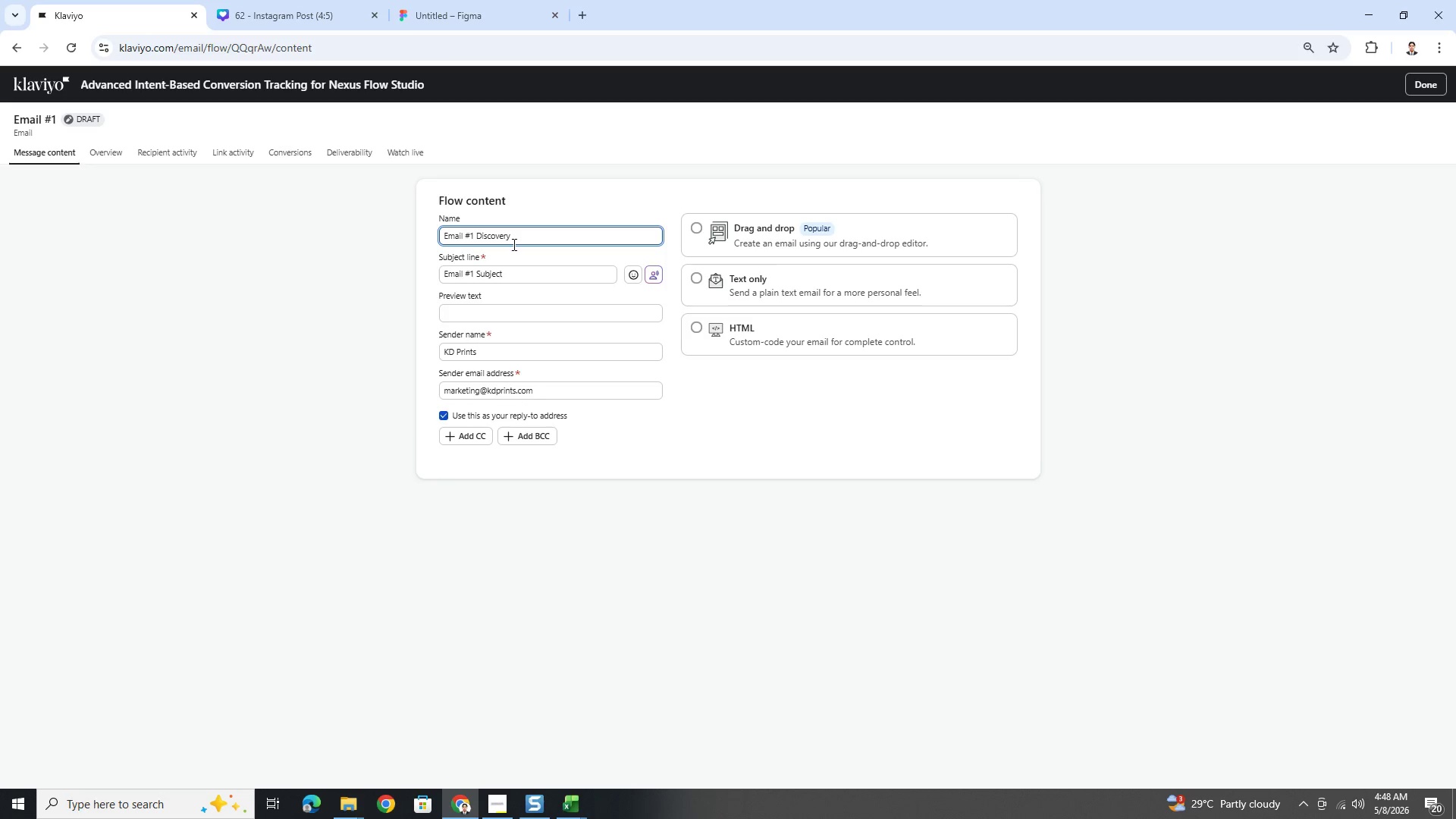 
double_click([519, 271])
 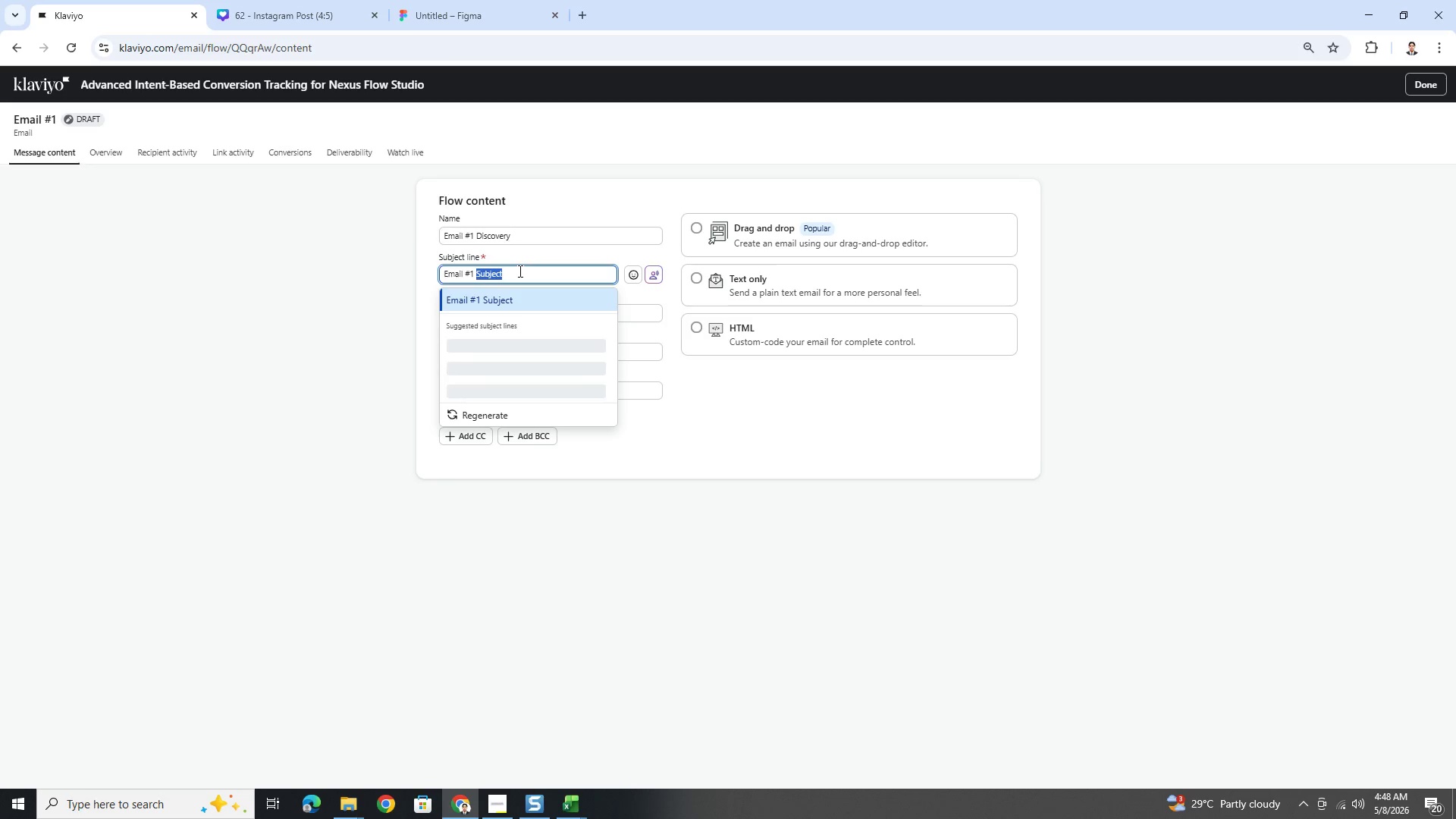 
triple_click([519, 271])
 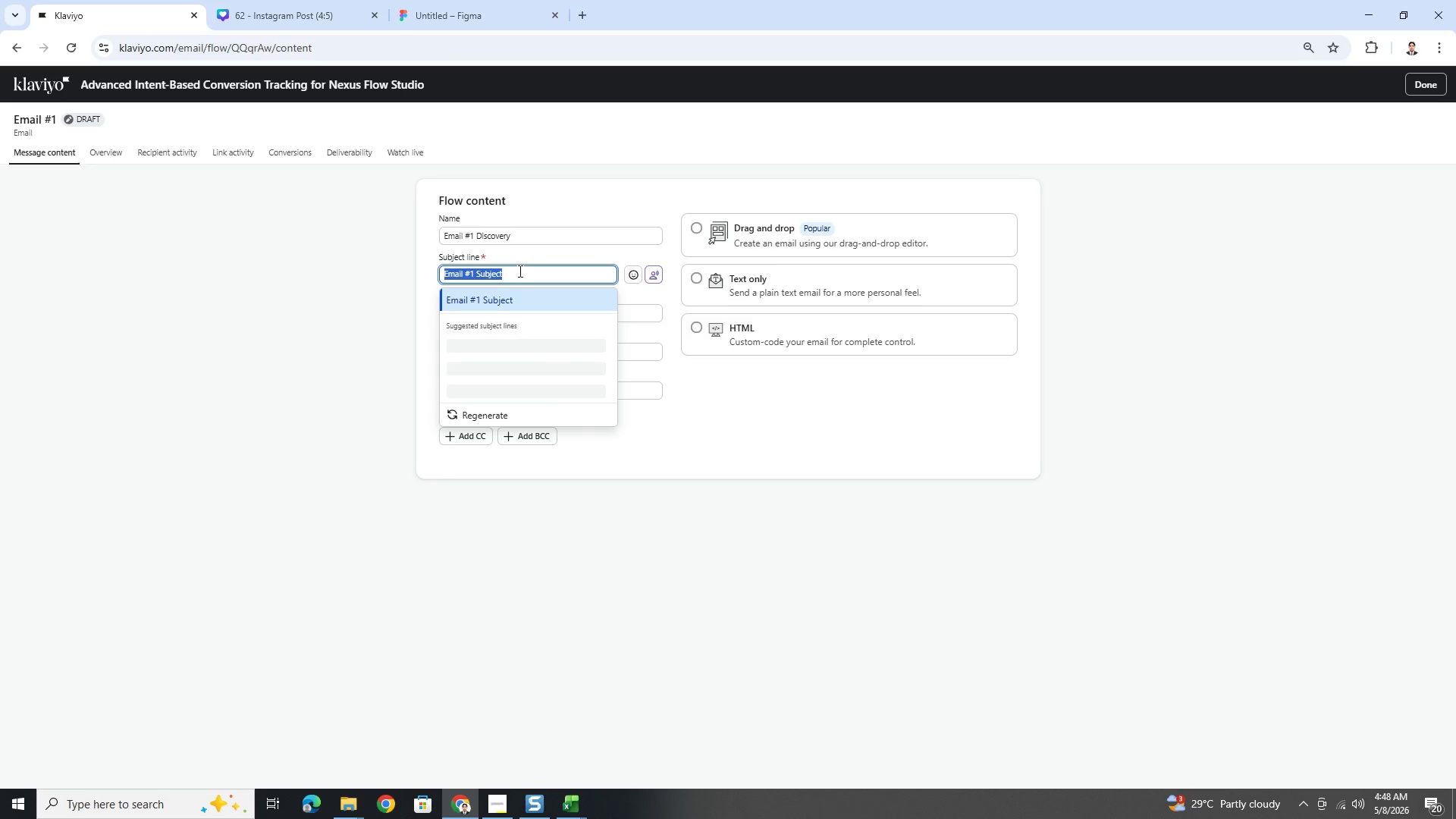 
key(Backspace)
 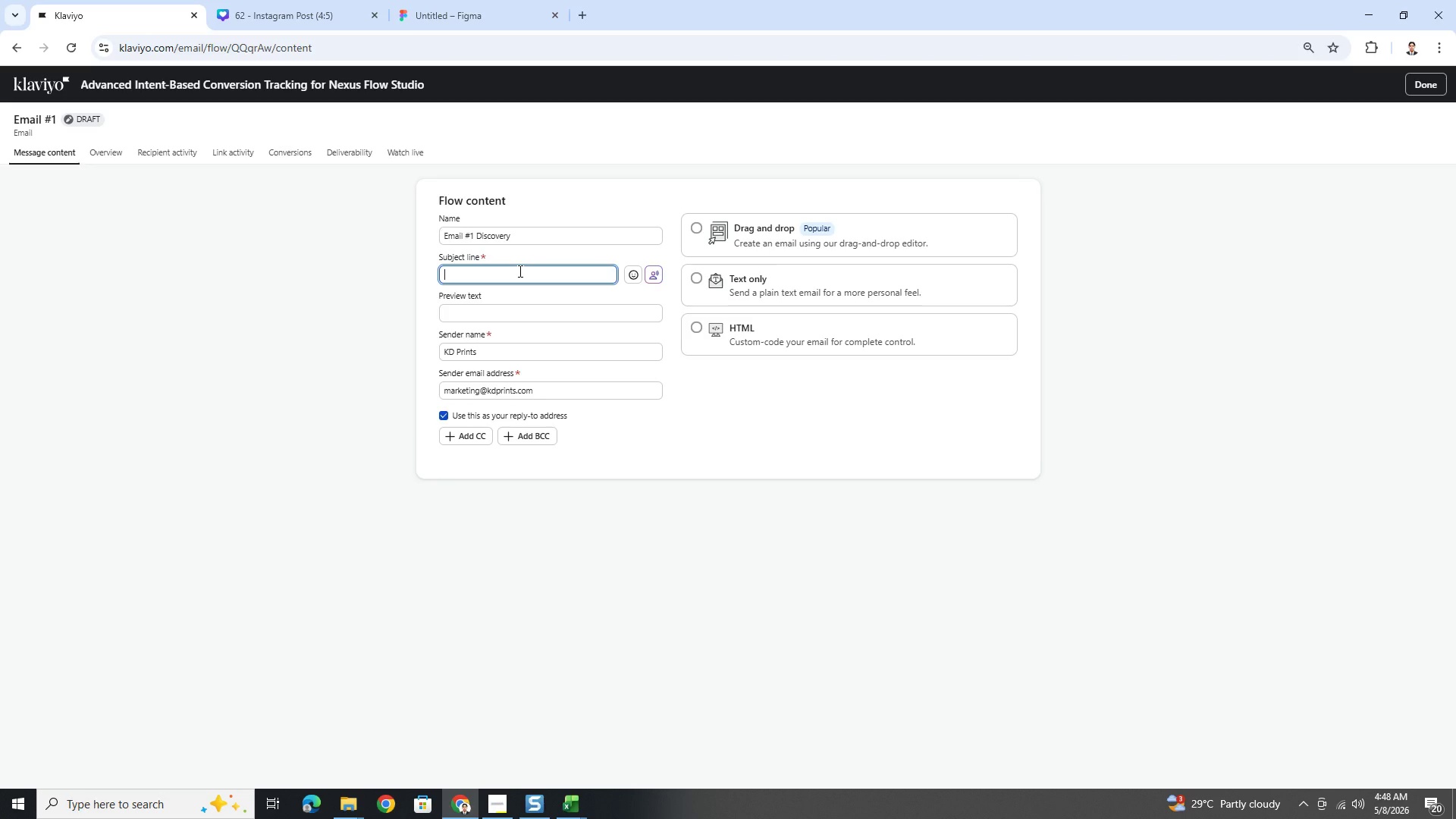 
wait(7.61)
 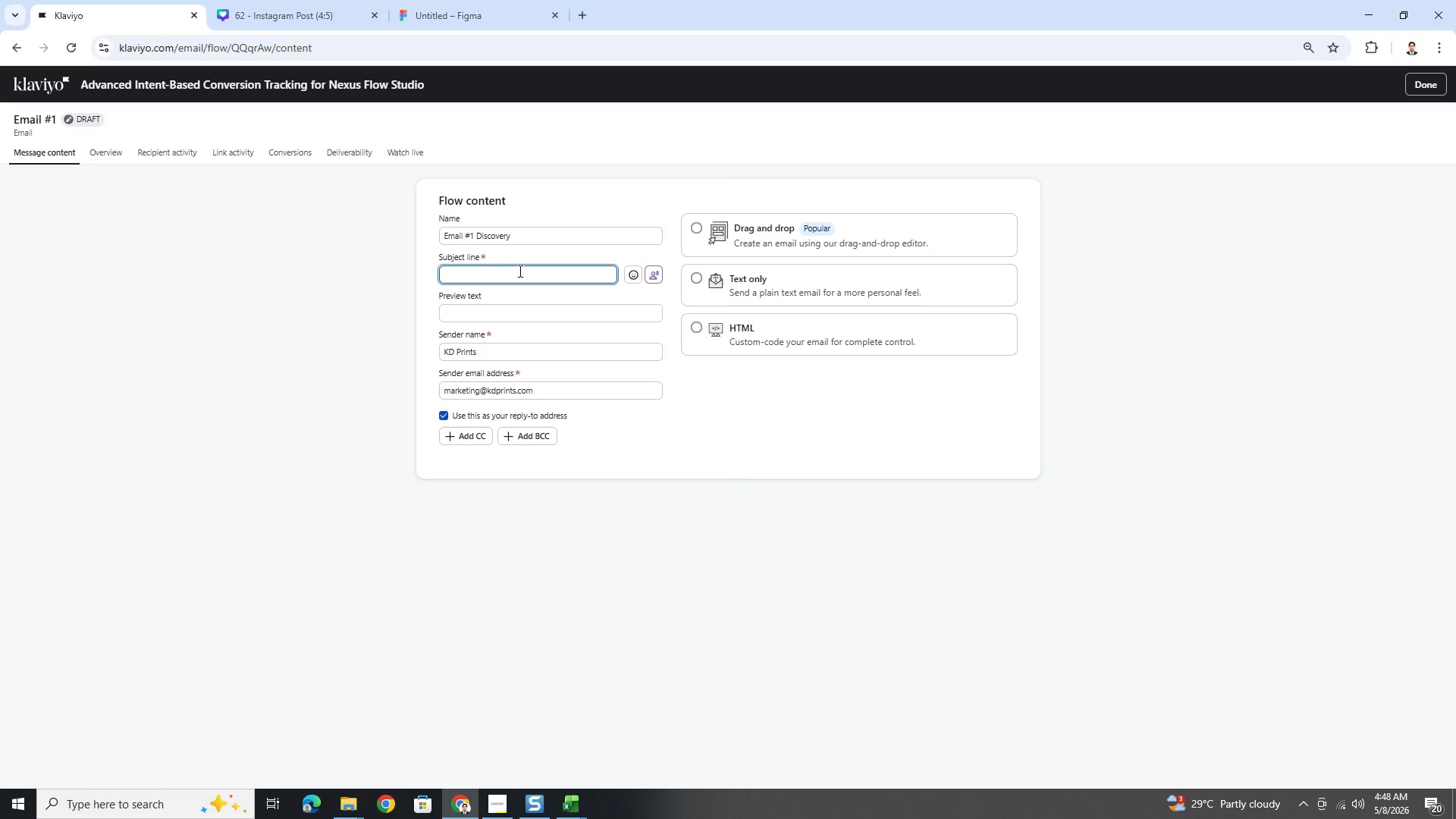 
type(Your CMS might be s)
key(Backspace)
type(costing you conversions)
 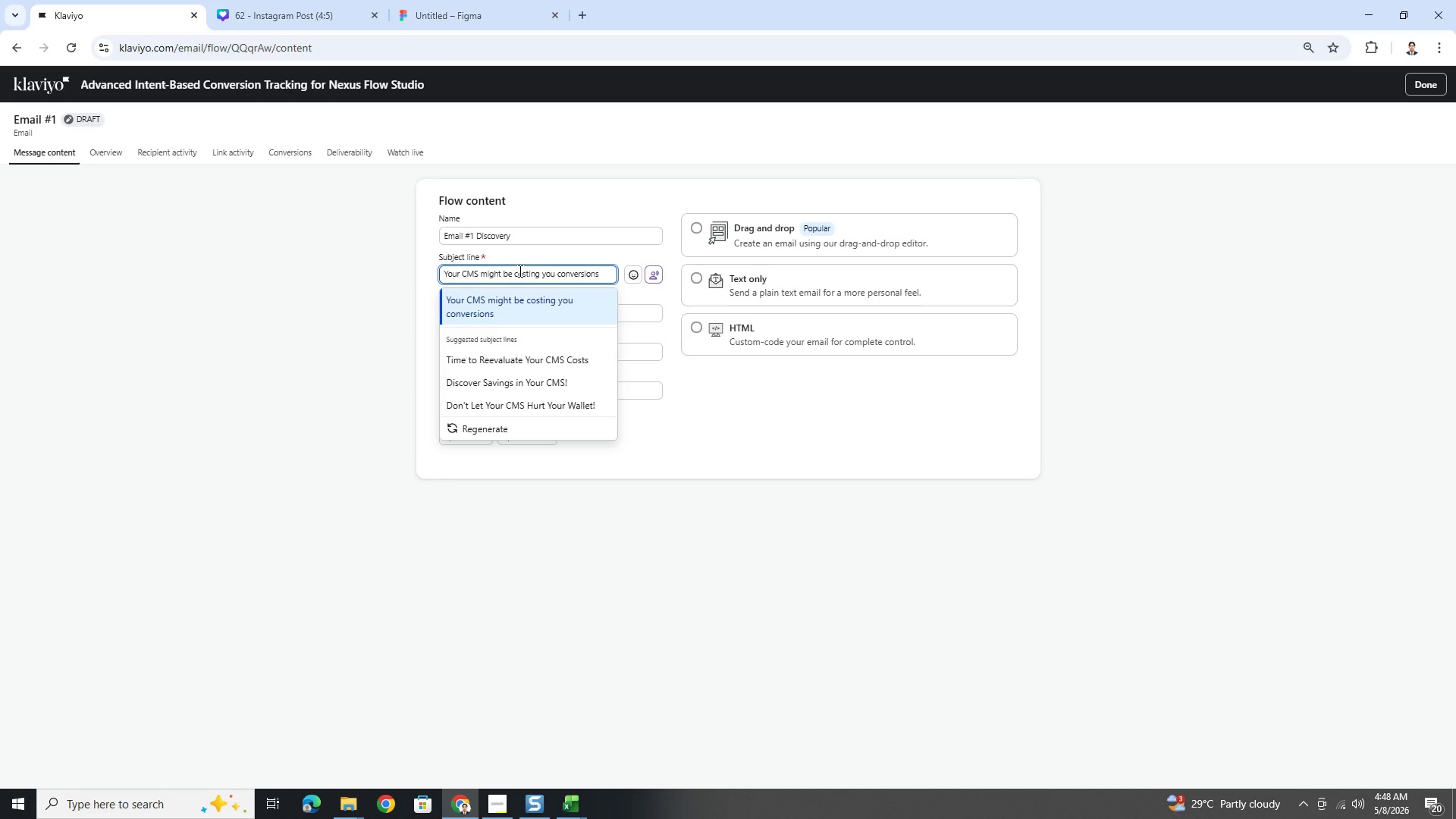 
left_click([639, 312])
 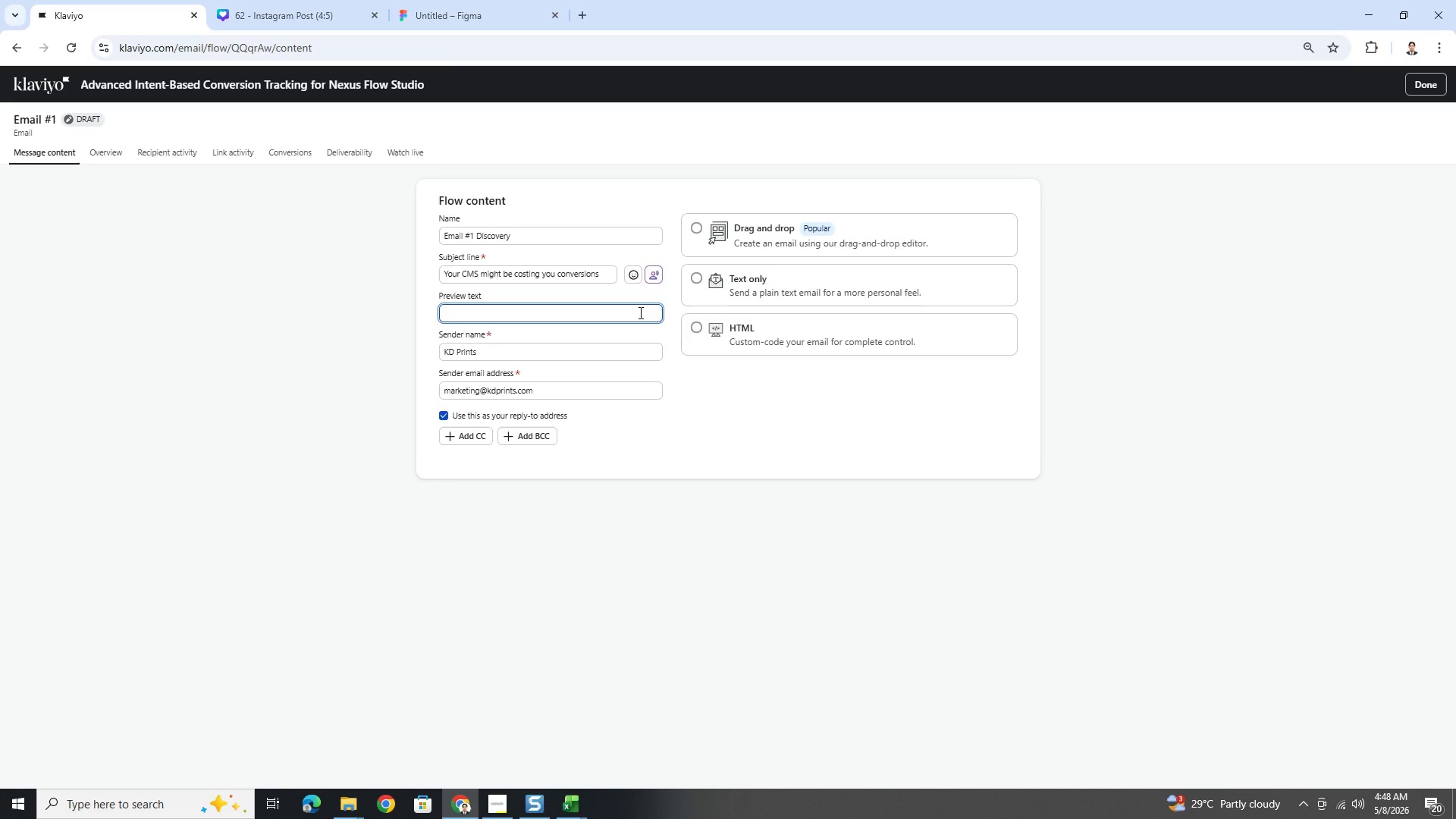 
wait(8.61)
 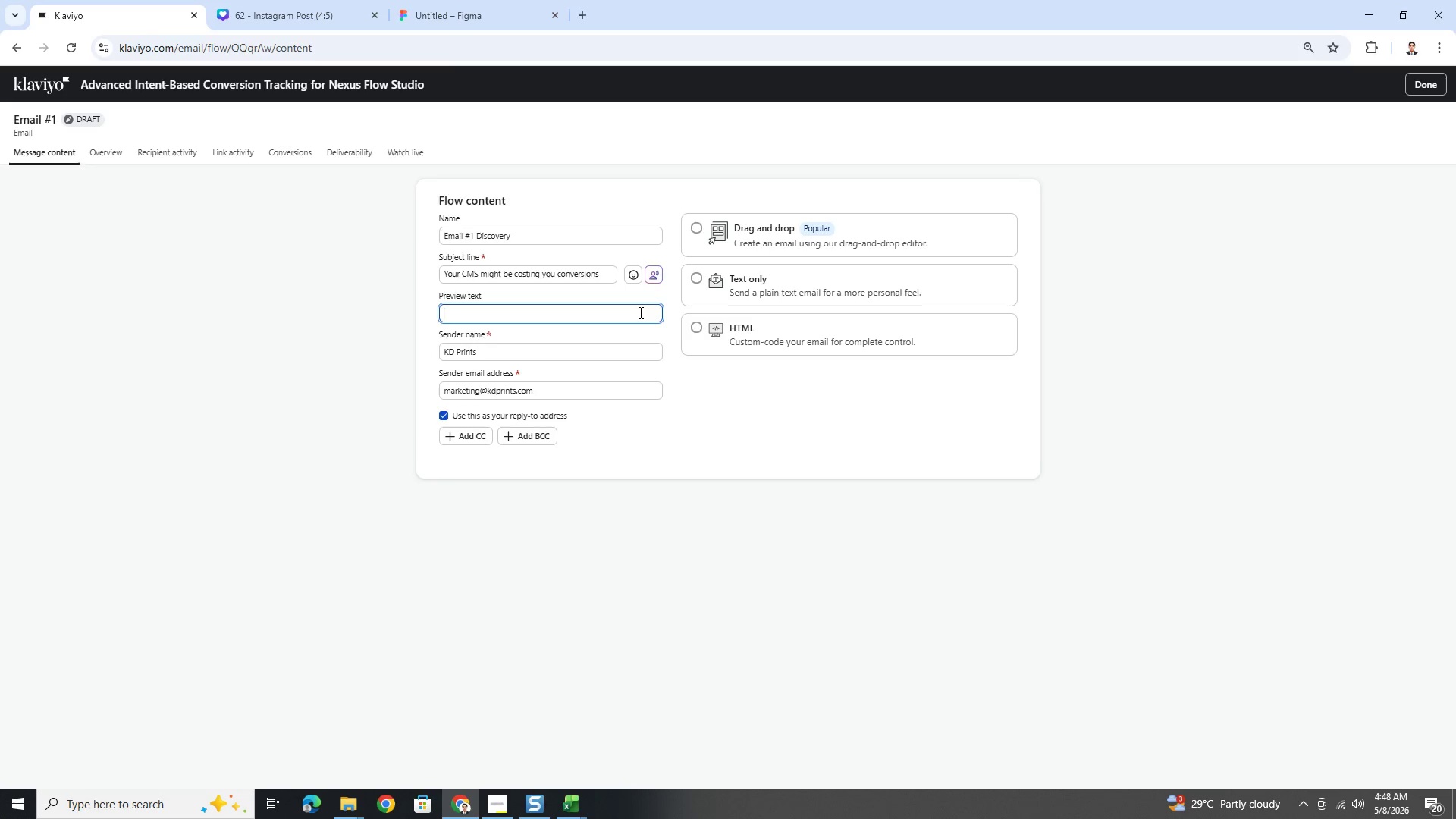 
type(Discover what's w)
key(Backspace)
type(slowing t)
key(Backspace)
type(your store down )
 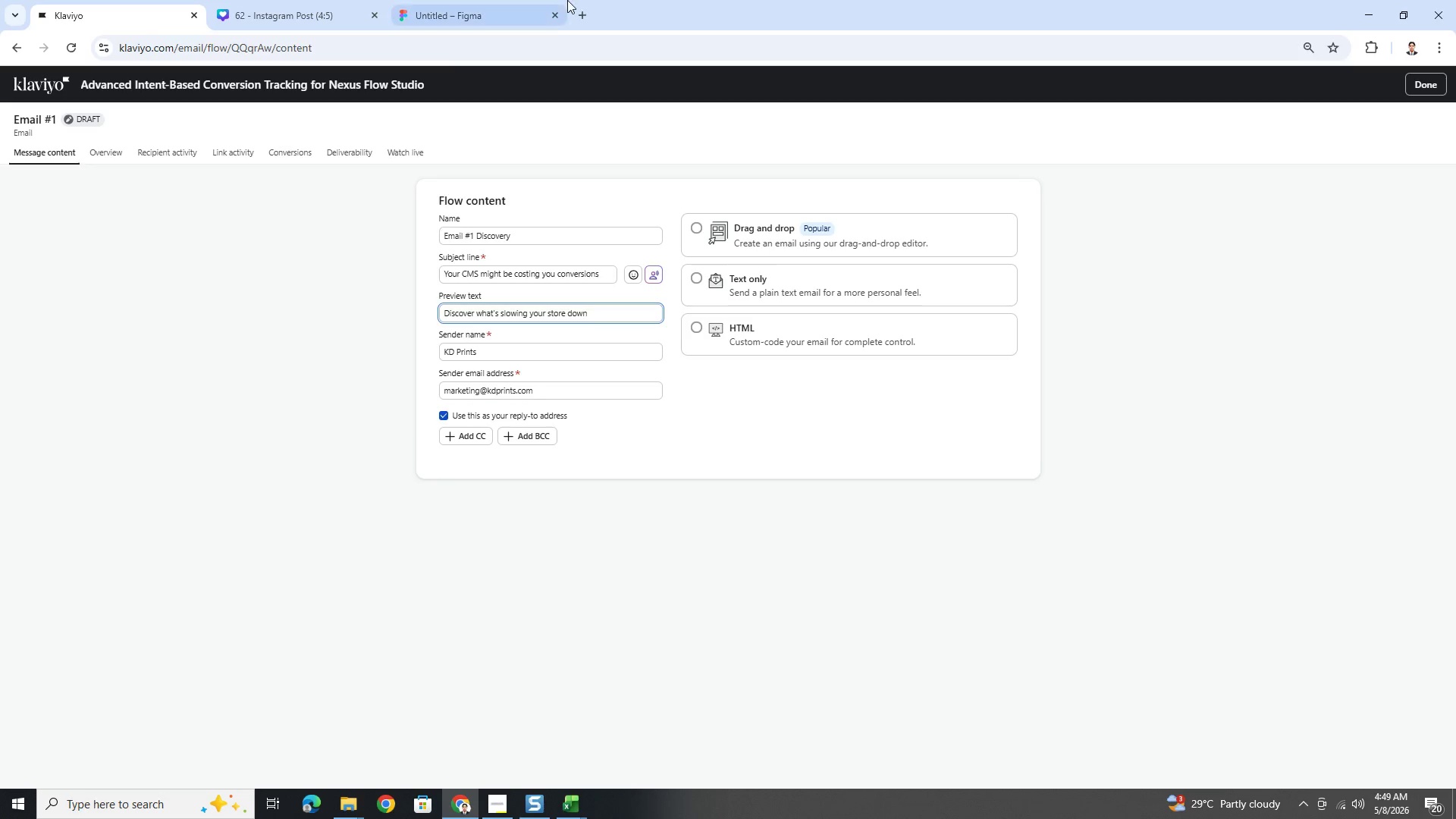 
left_click([587, 17])
 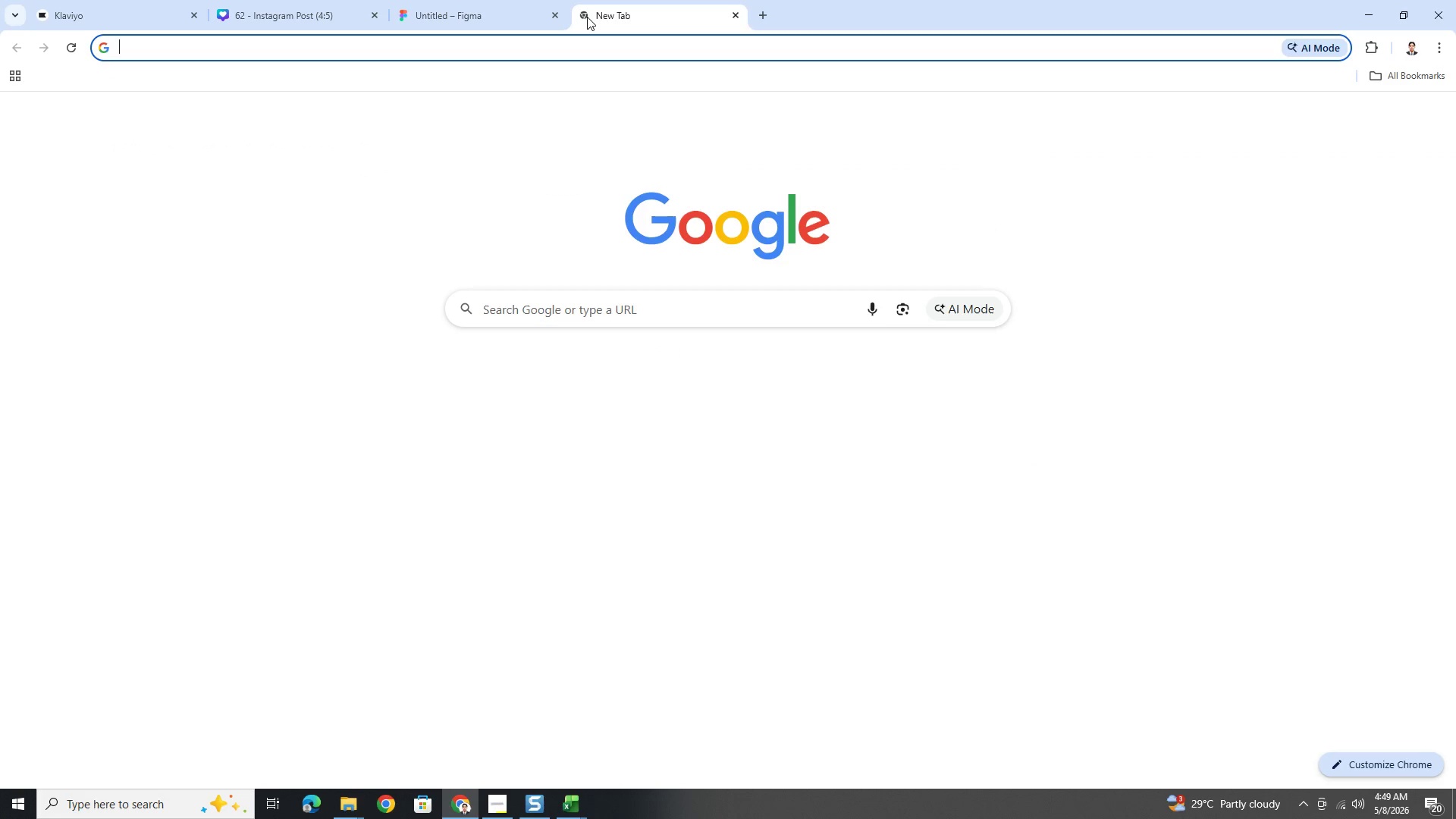 
type(em dashsymbol)
 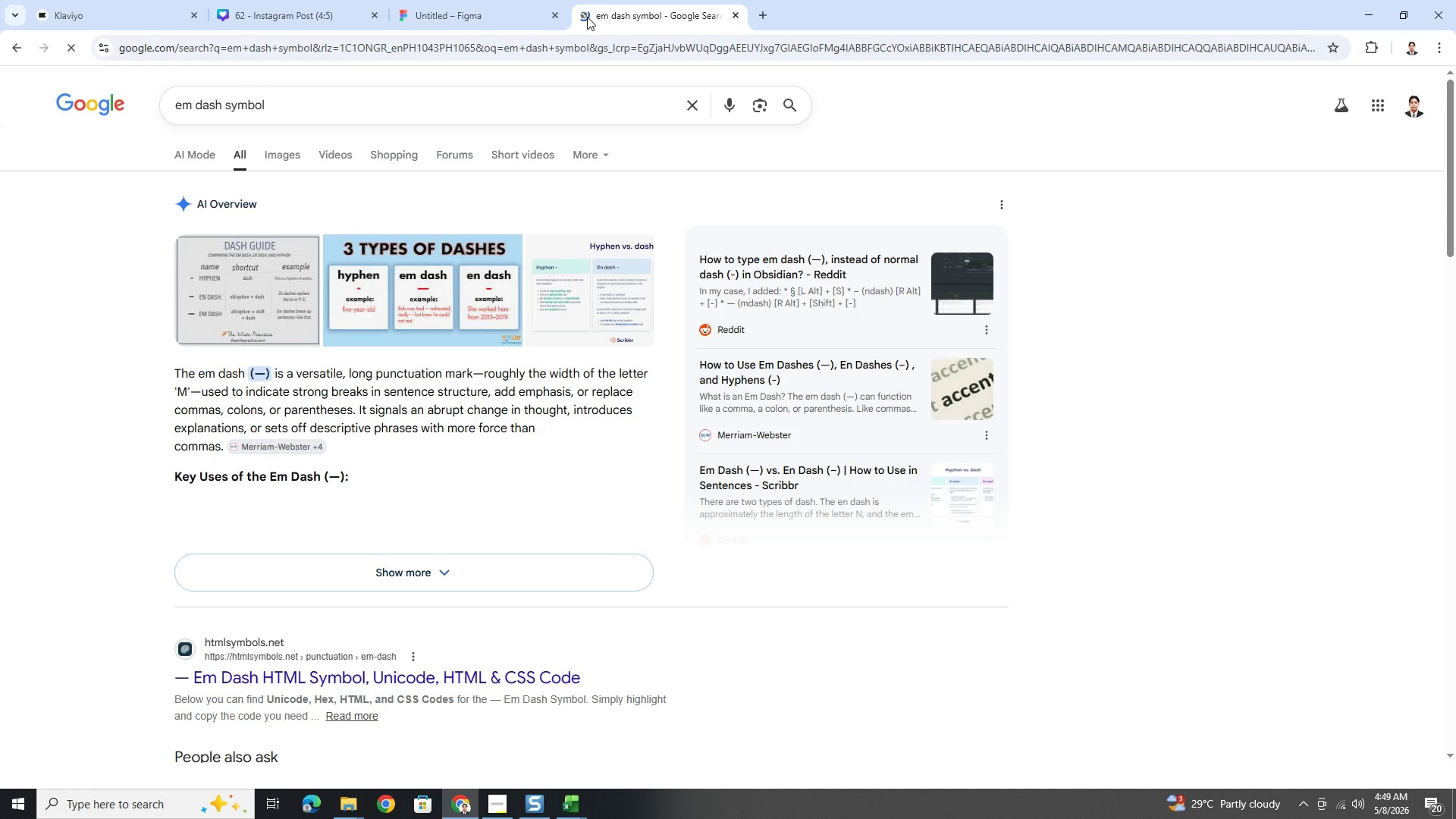 
hold_key(key=Space, duration=7.12)
 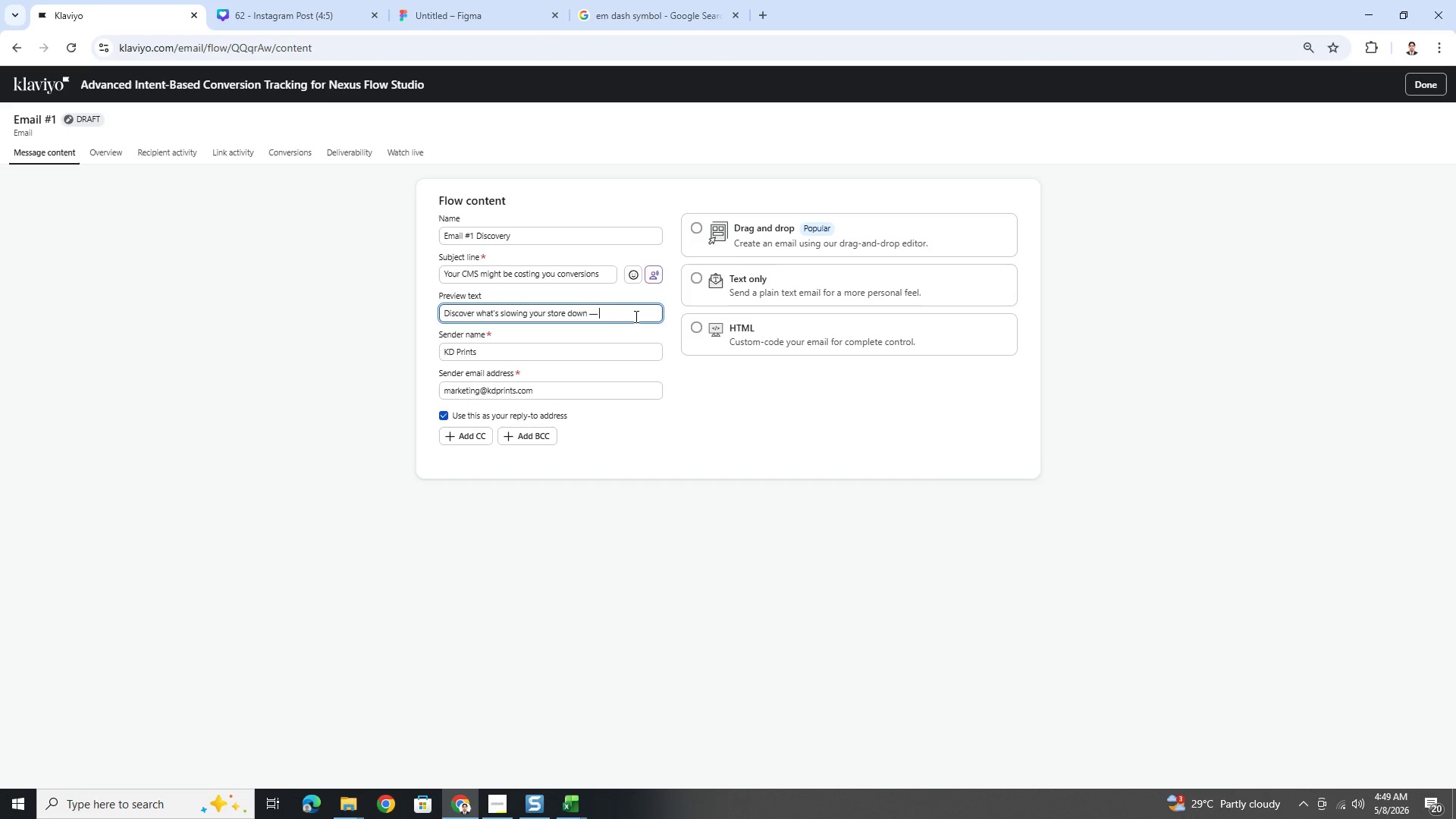 
key(Enter)
 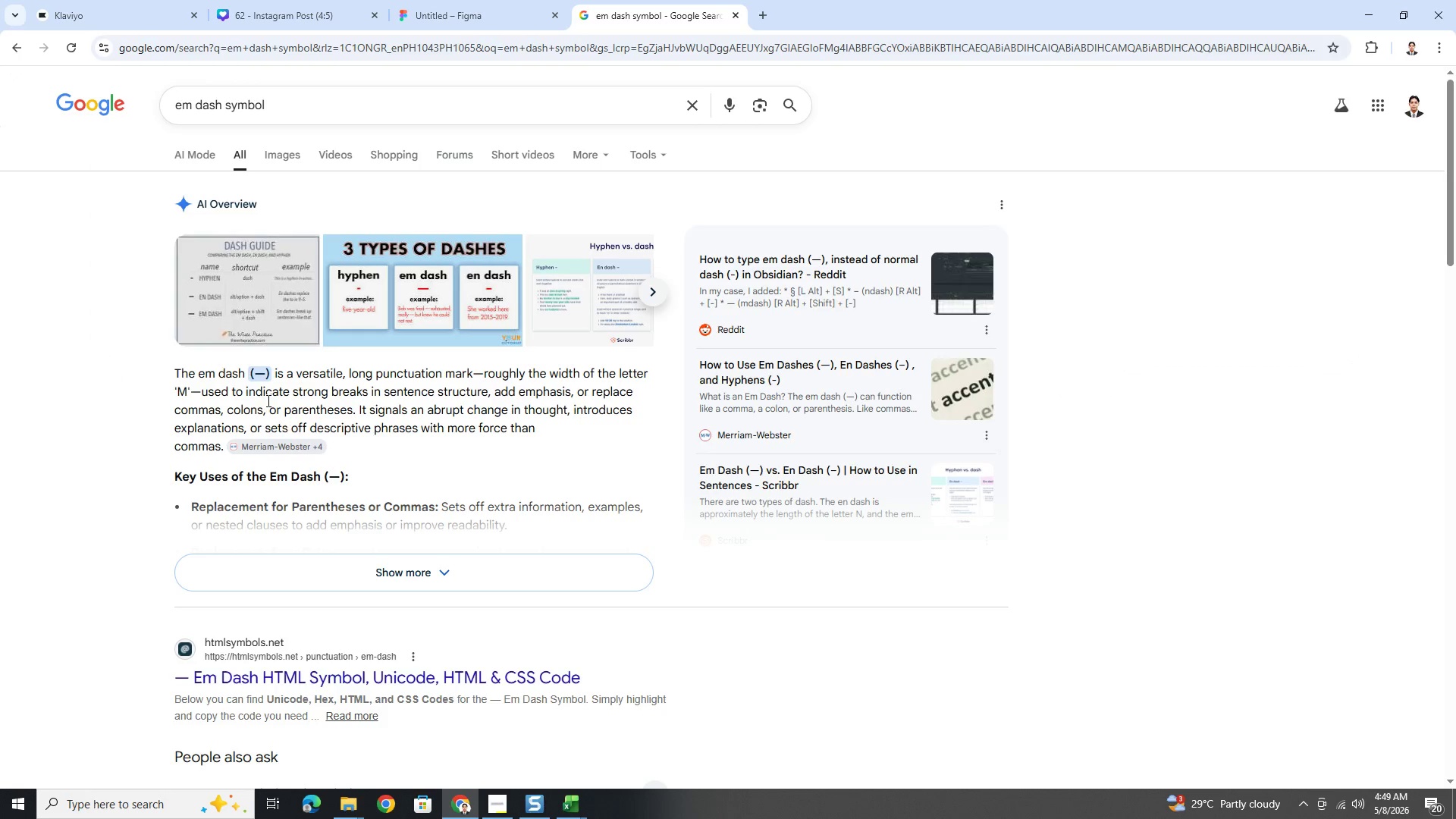 
left_click_drag(start_coordinate=[256, 371], to_coordinate=[262, 372])
 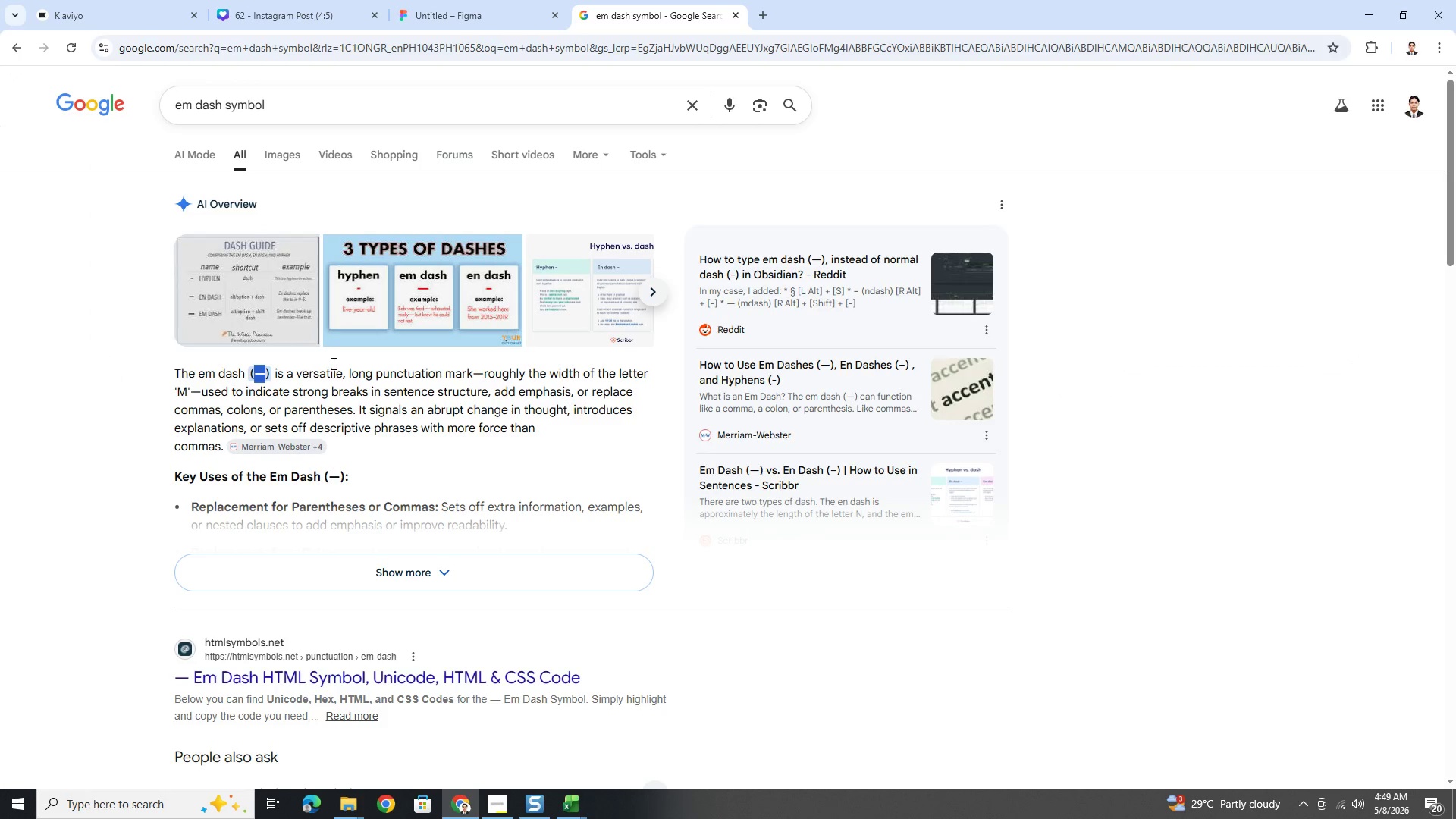 
key(Control+C)
 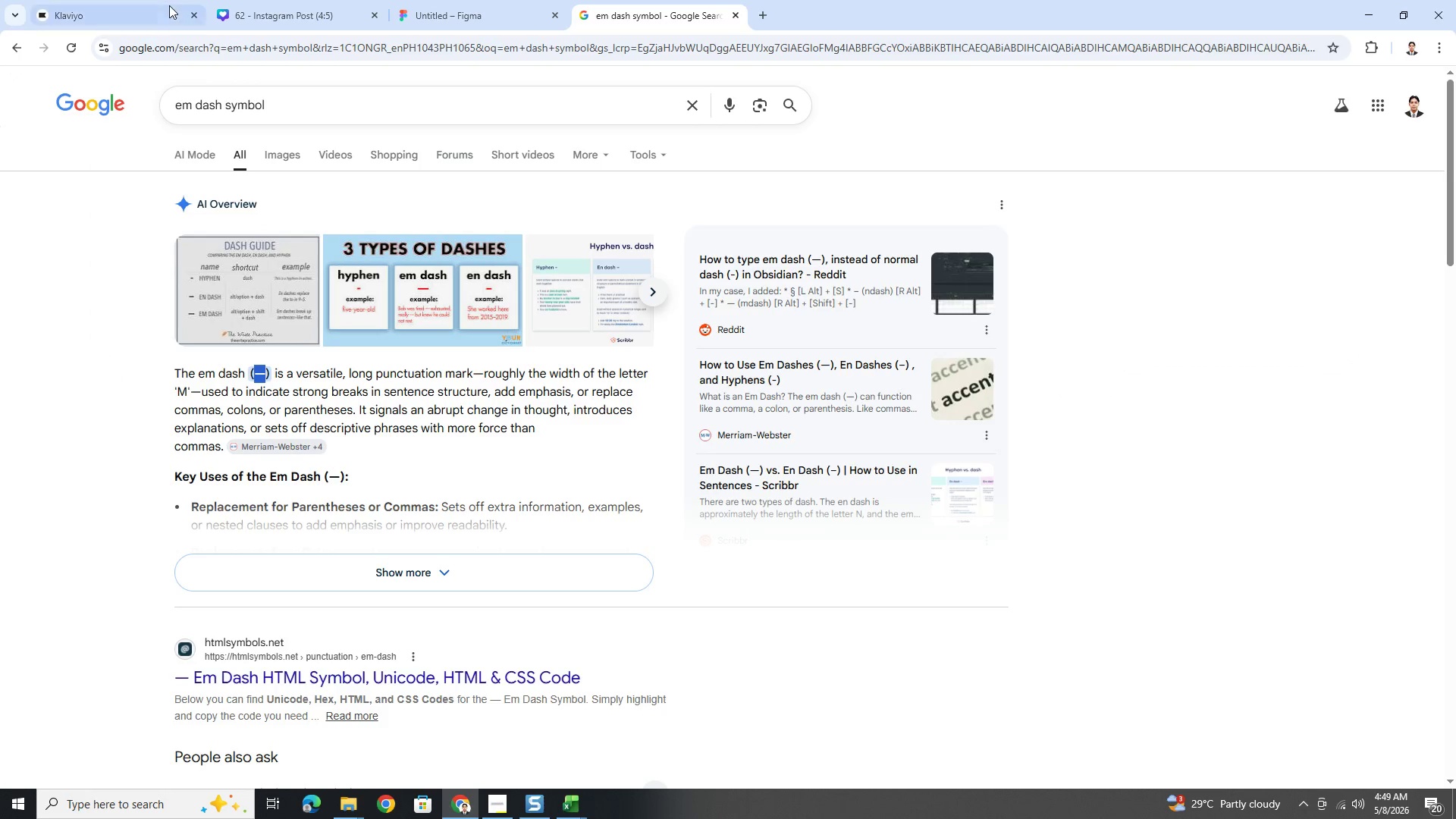 
left_click([162, 3])
 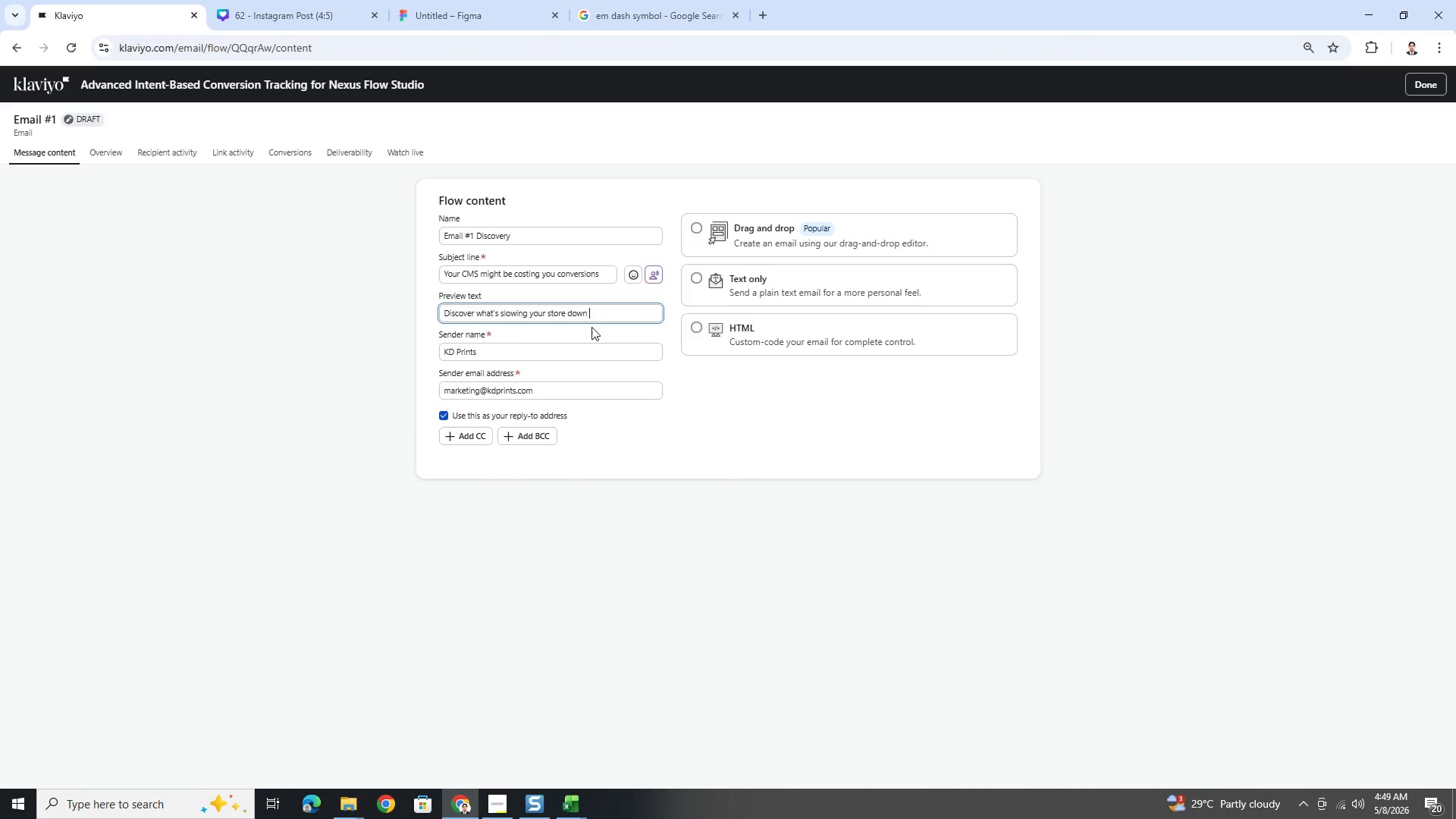 
key(Control+ControlLeft)
 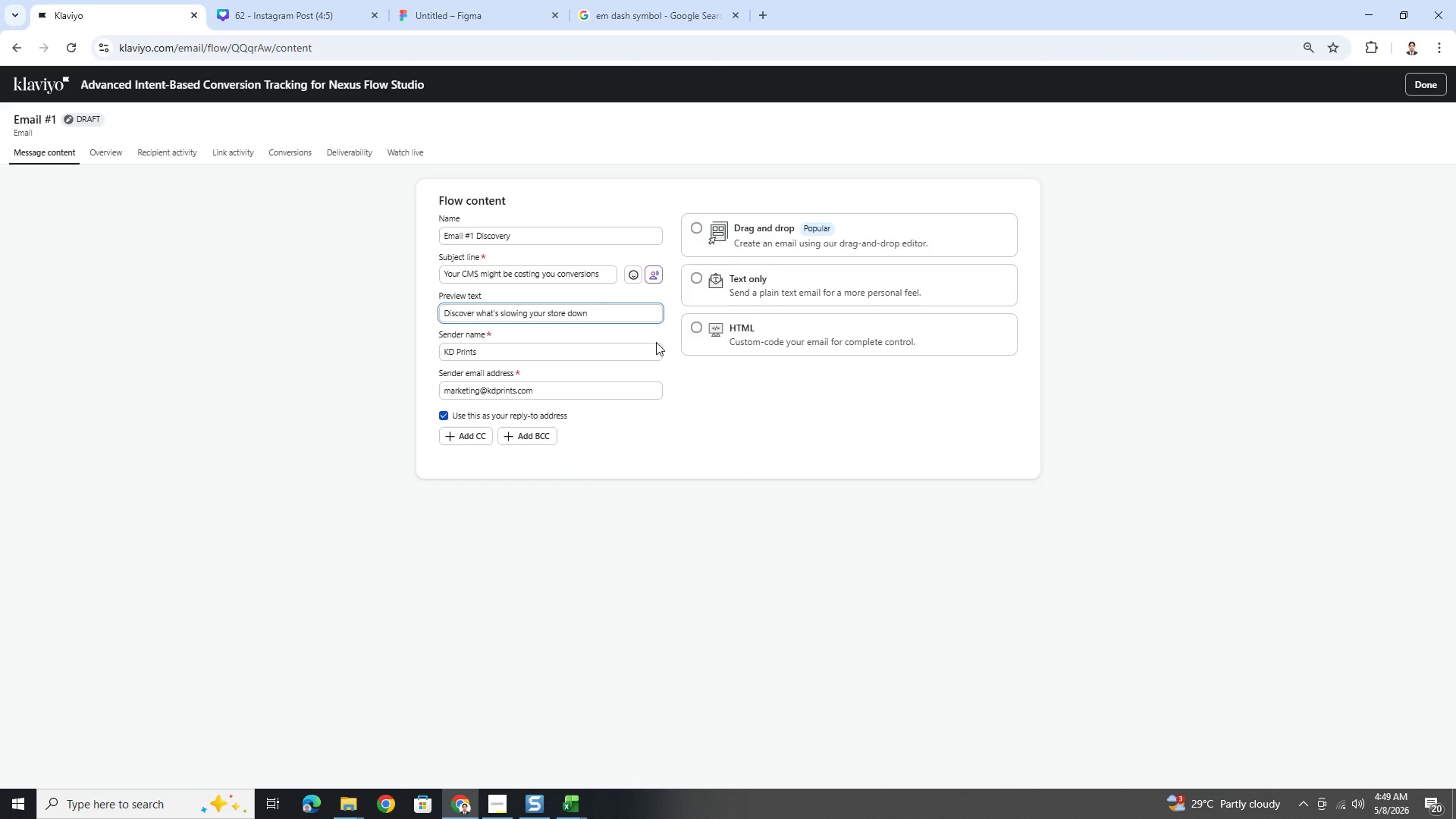 
key(Control+V)
 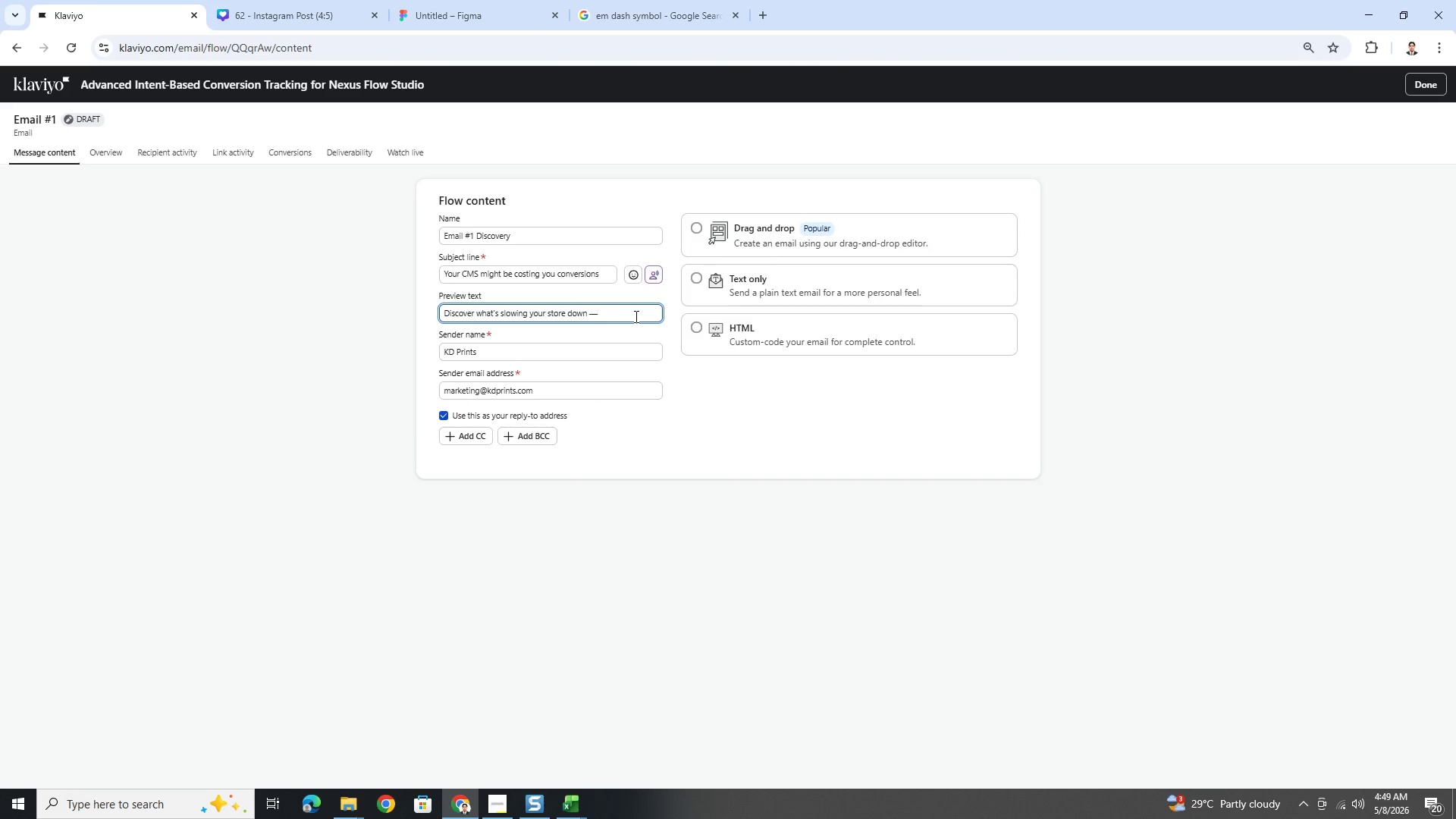 
wait(5.05)
 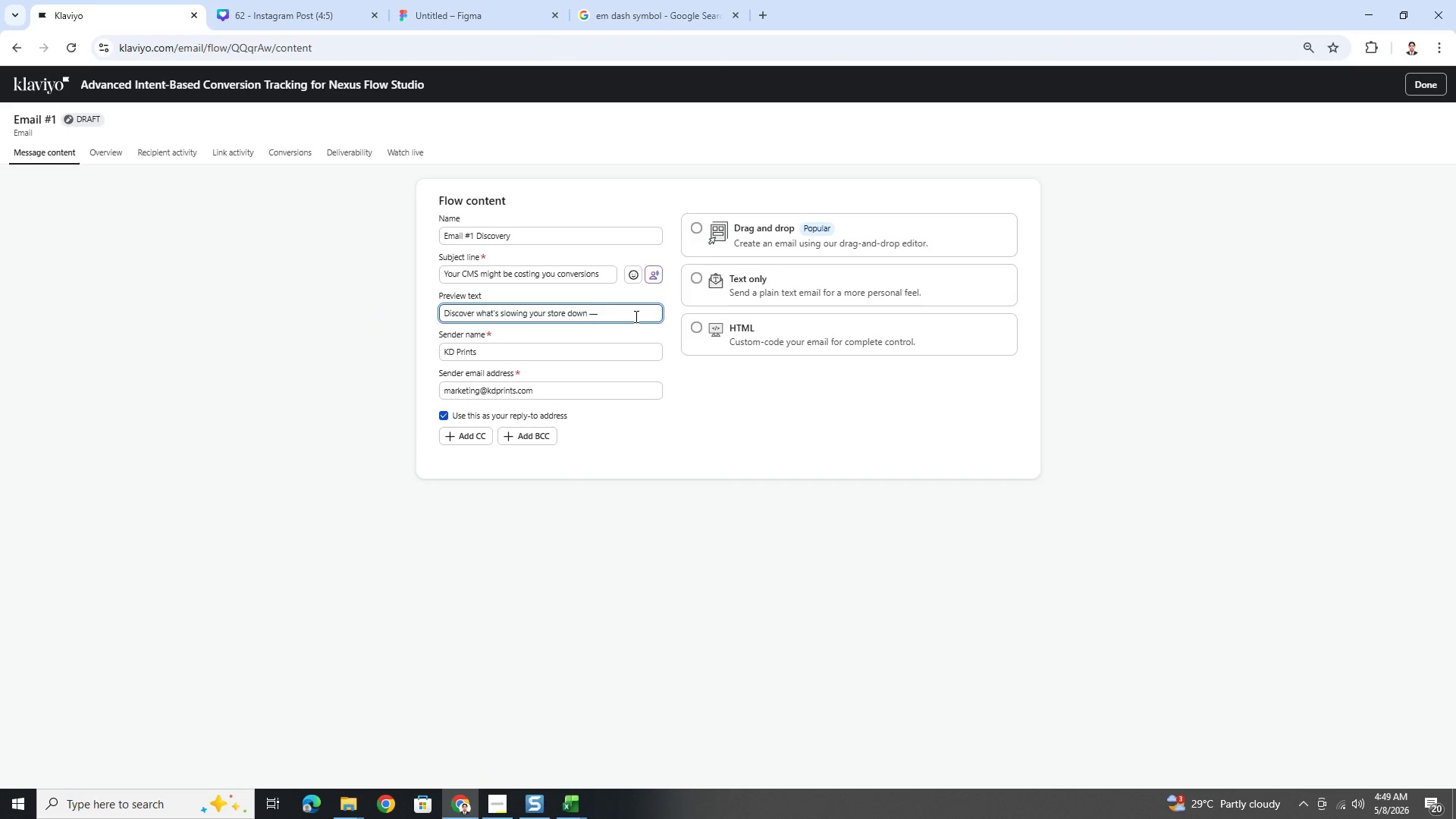 
type(and where modern architecture creates growth)
 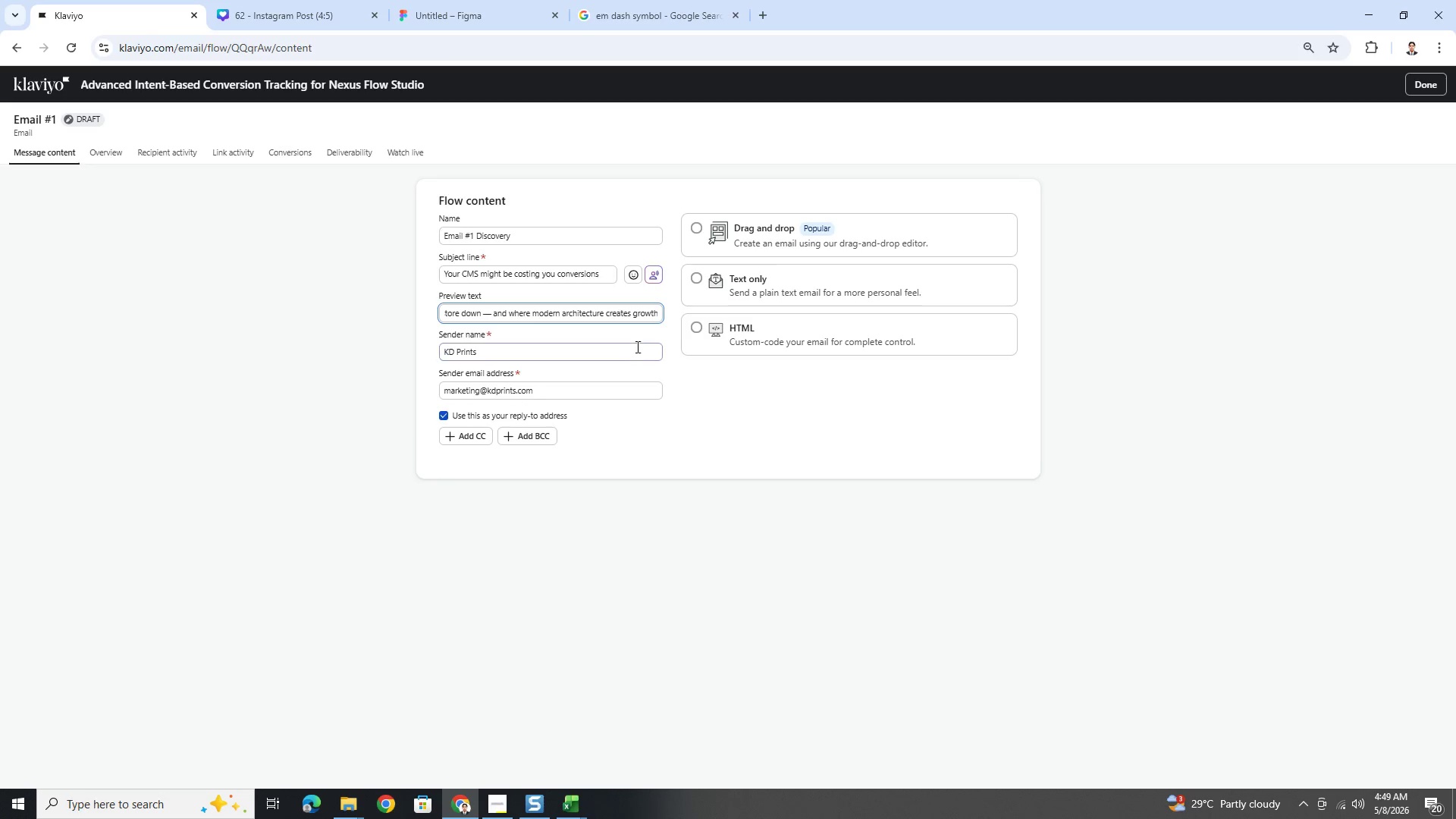 
double_click([635, 360])
 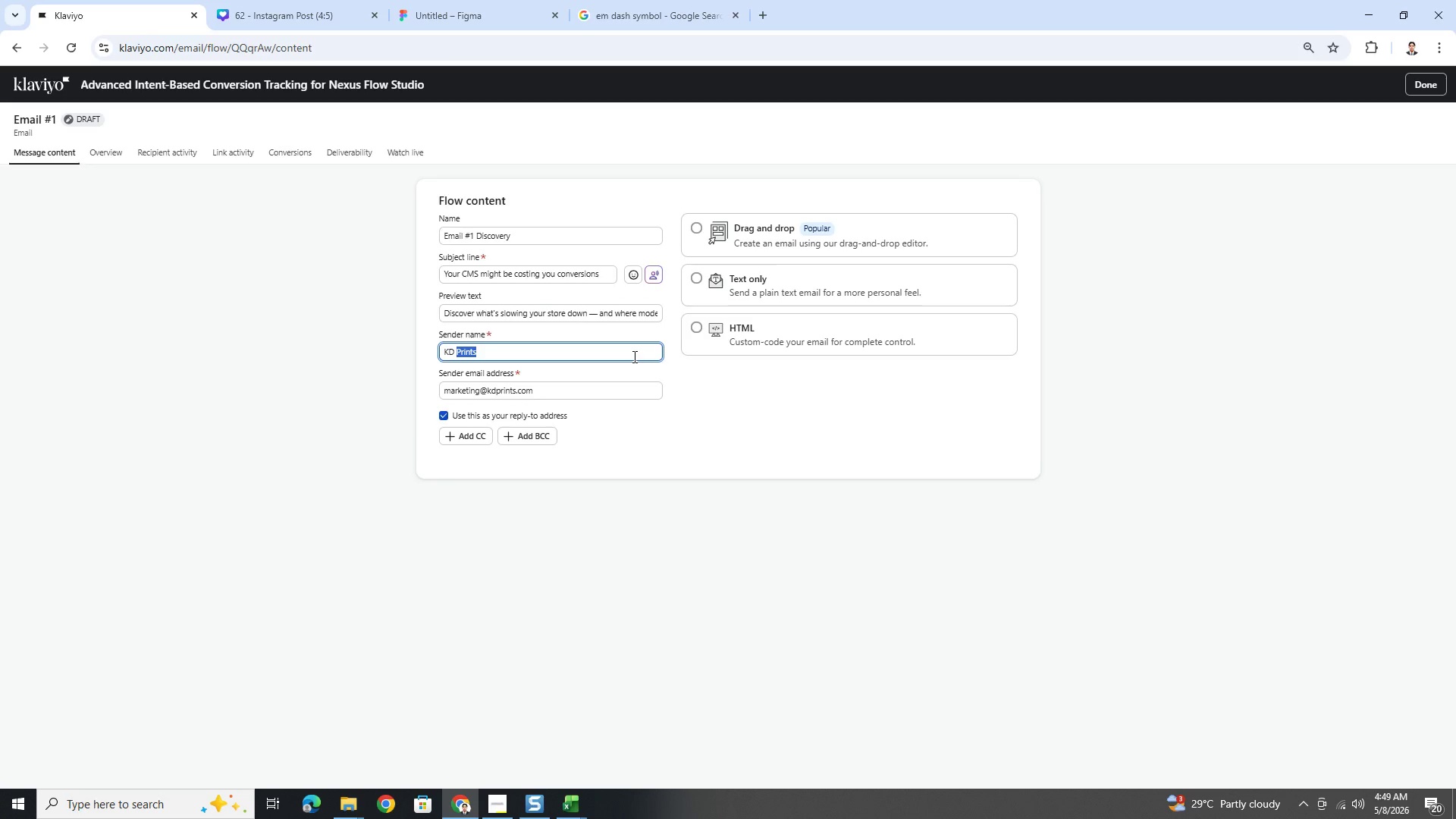 
double_click([633, 356])
 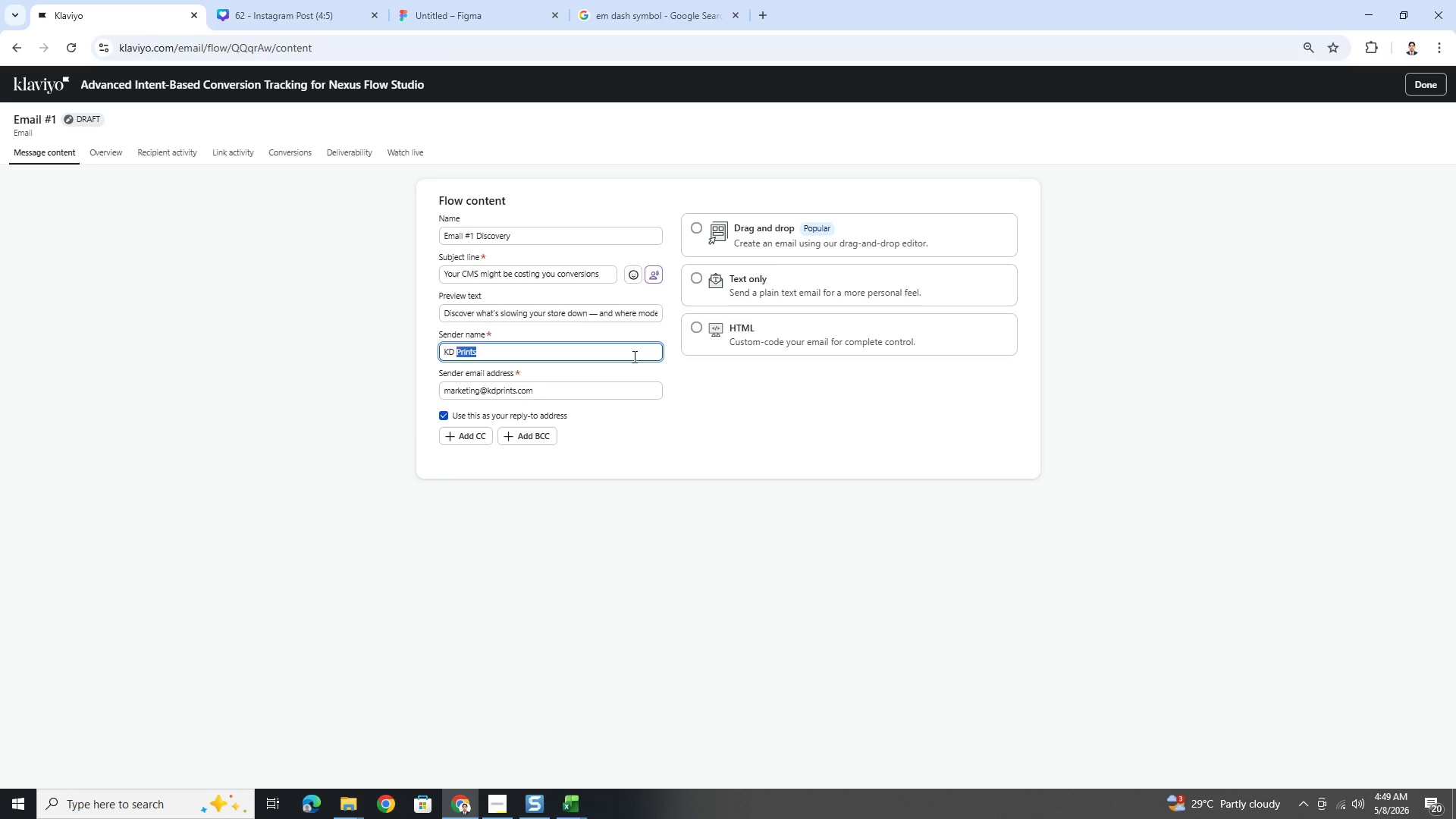 
triple_click([633, 356])
 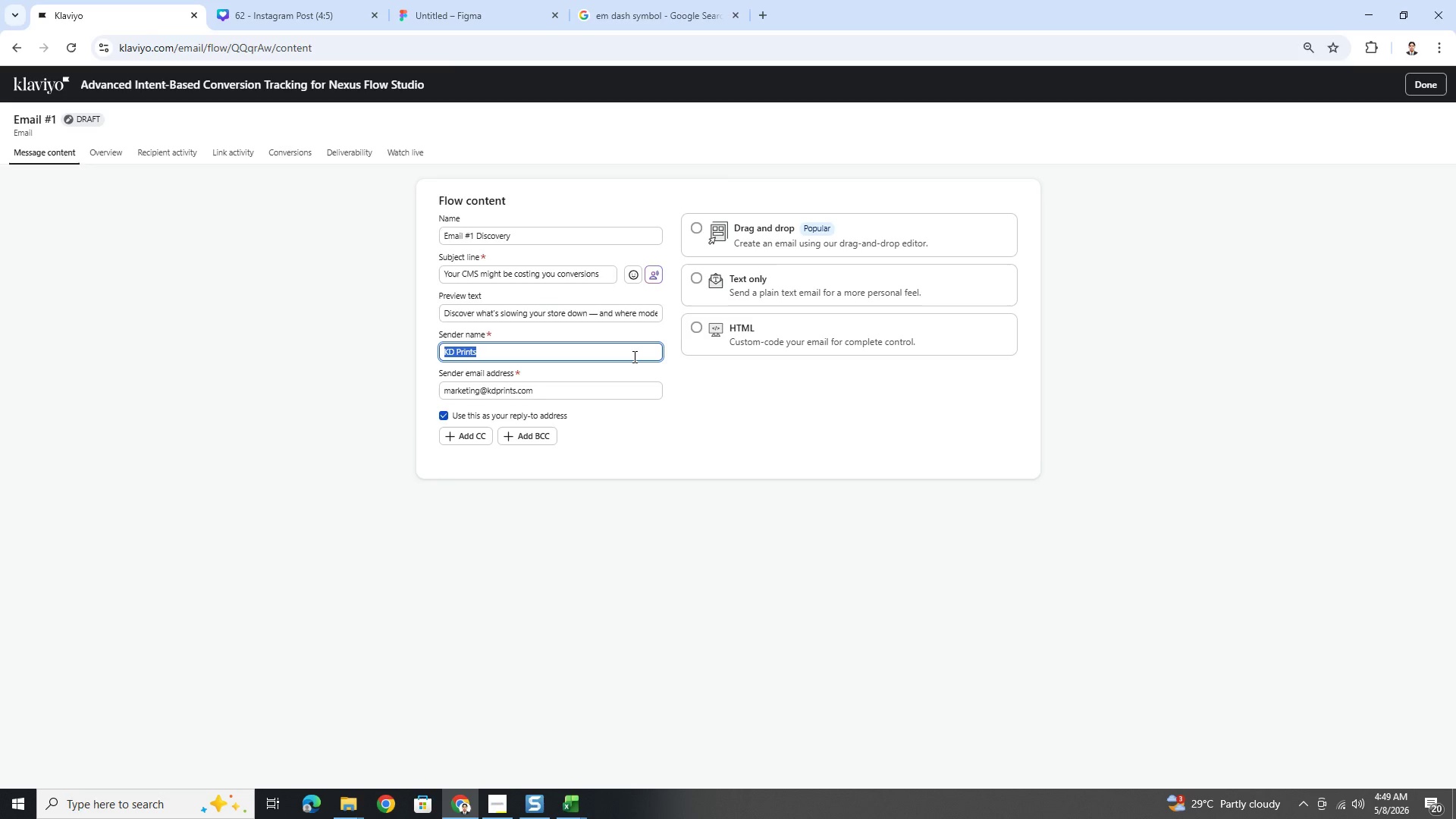 
wait(7.95)
 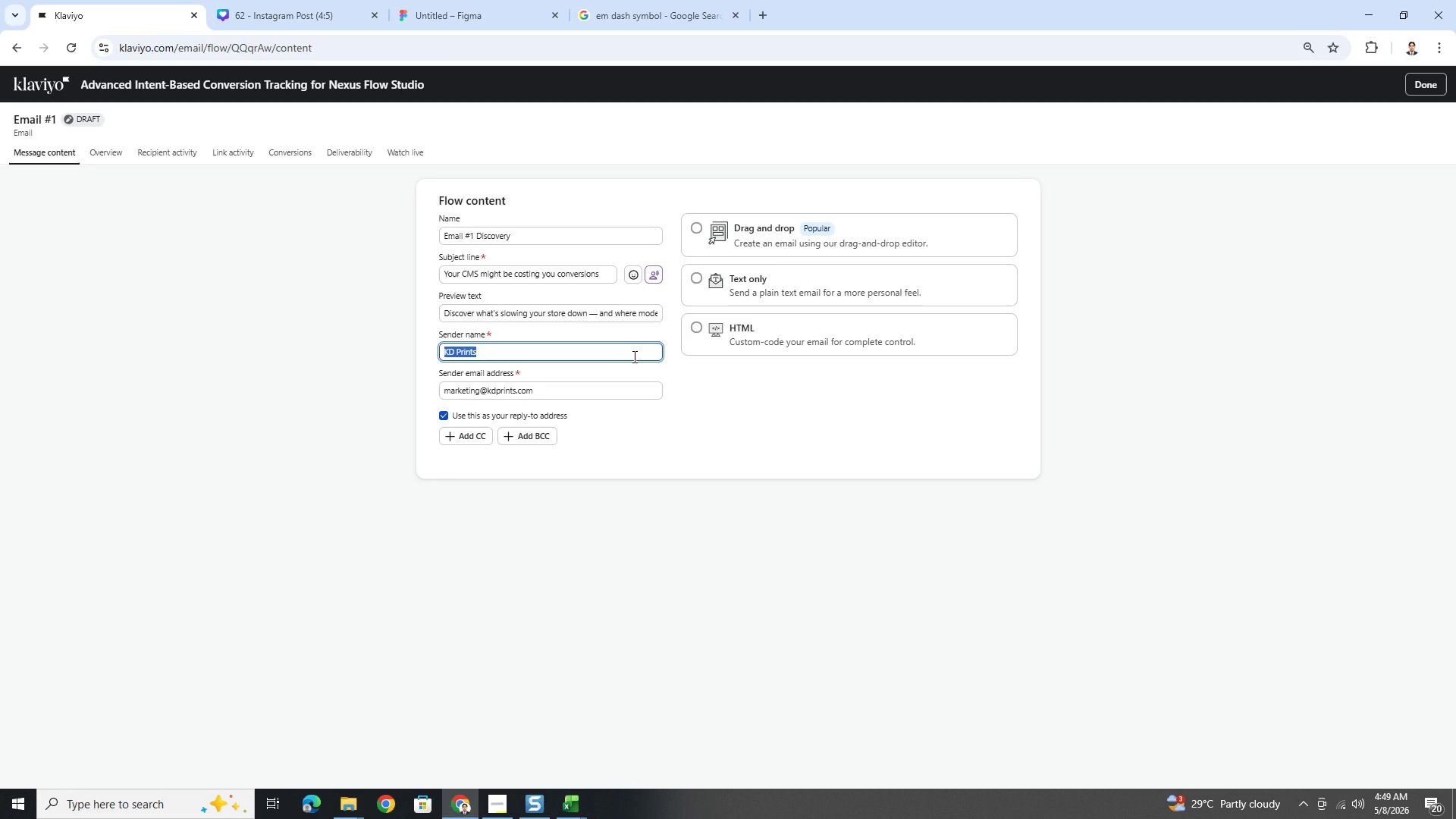 
left_click([504, 799])